 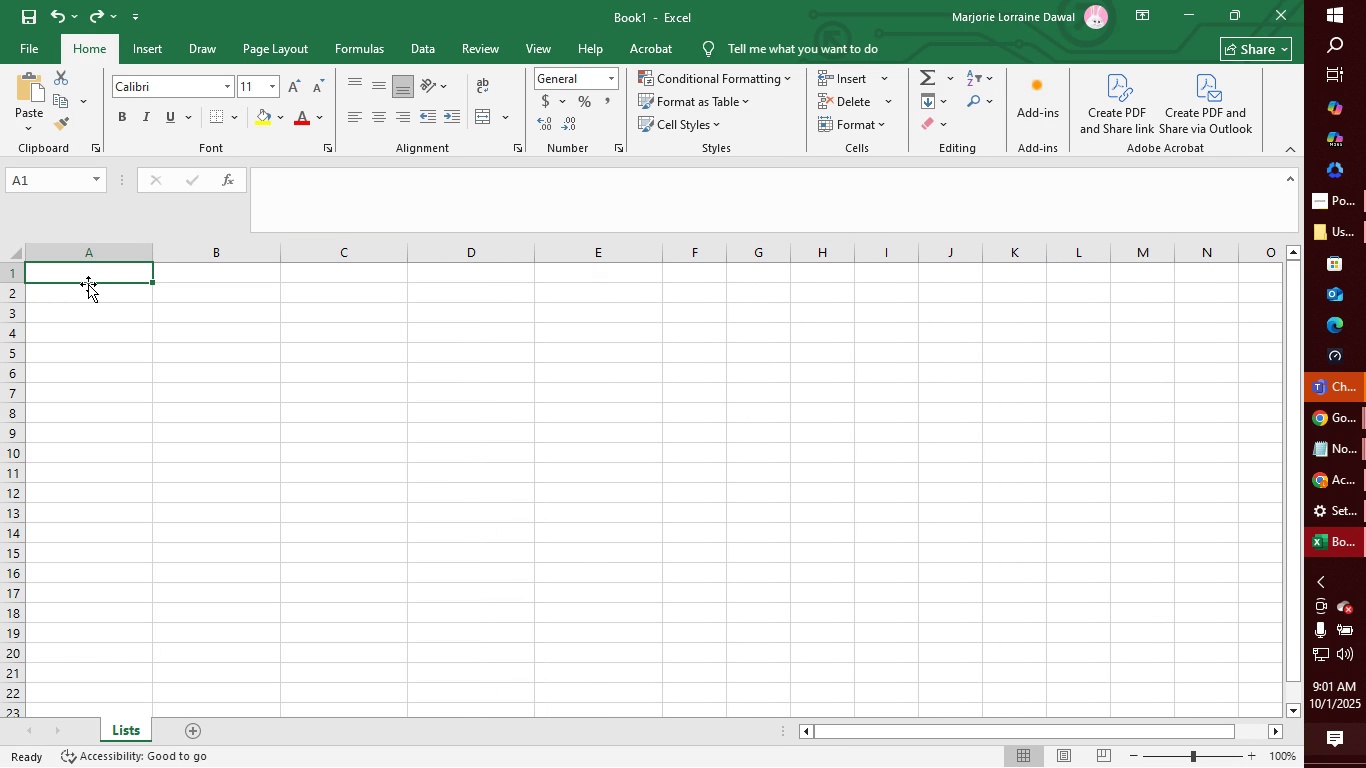 
left_click([87, 276])
 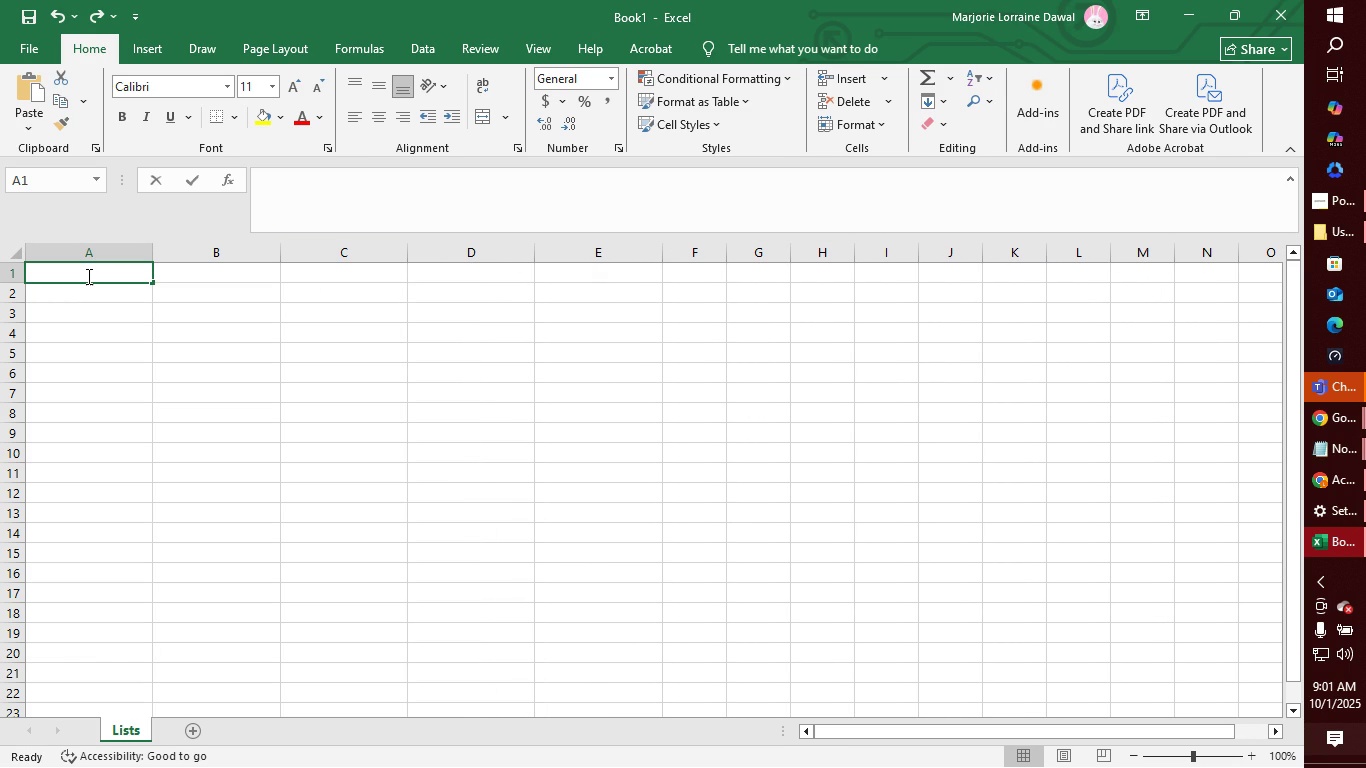 
type(DEPARTMENT NAME)
key(Tab)
type(EXPENSE TYOE)
key(Backspace)
key(Backspace)
type(PE)
 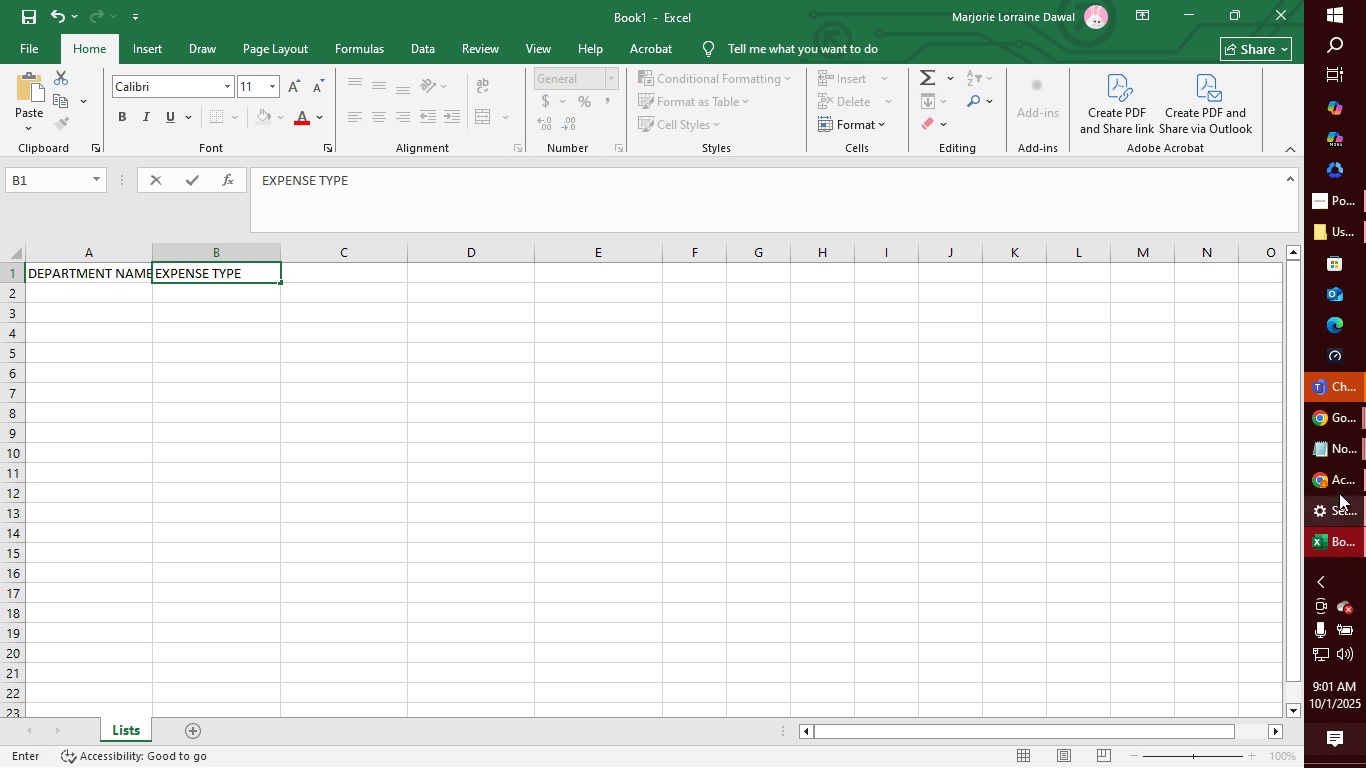 
left_click([1342, 487])
 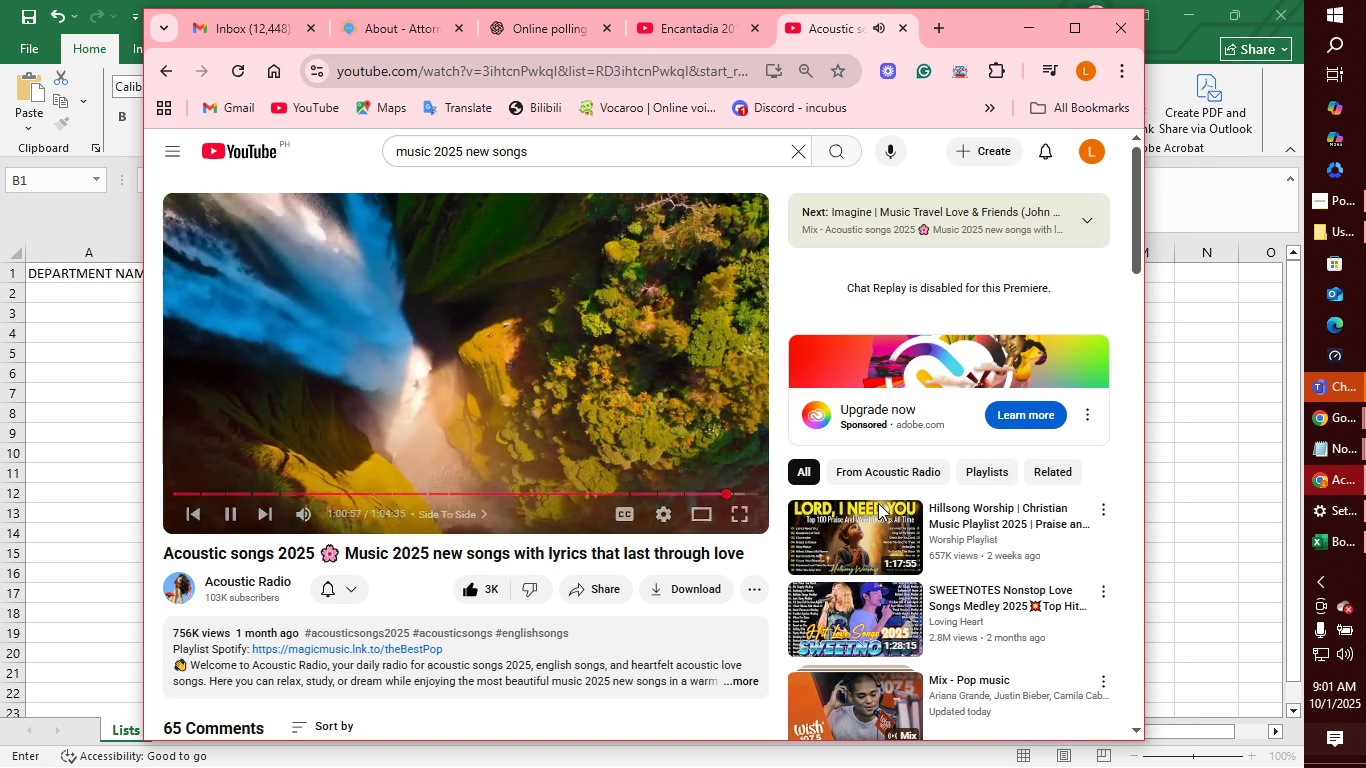 
wait(5.42)
 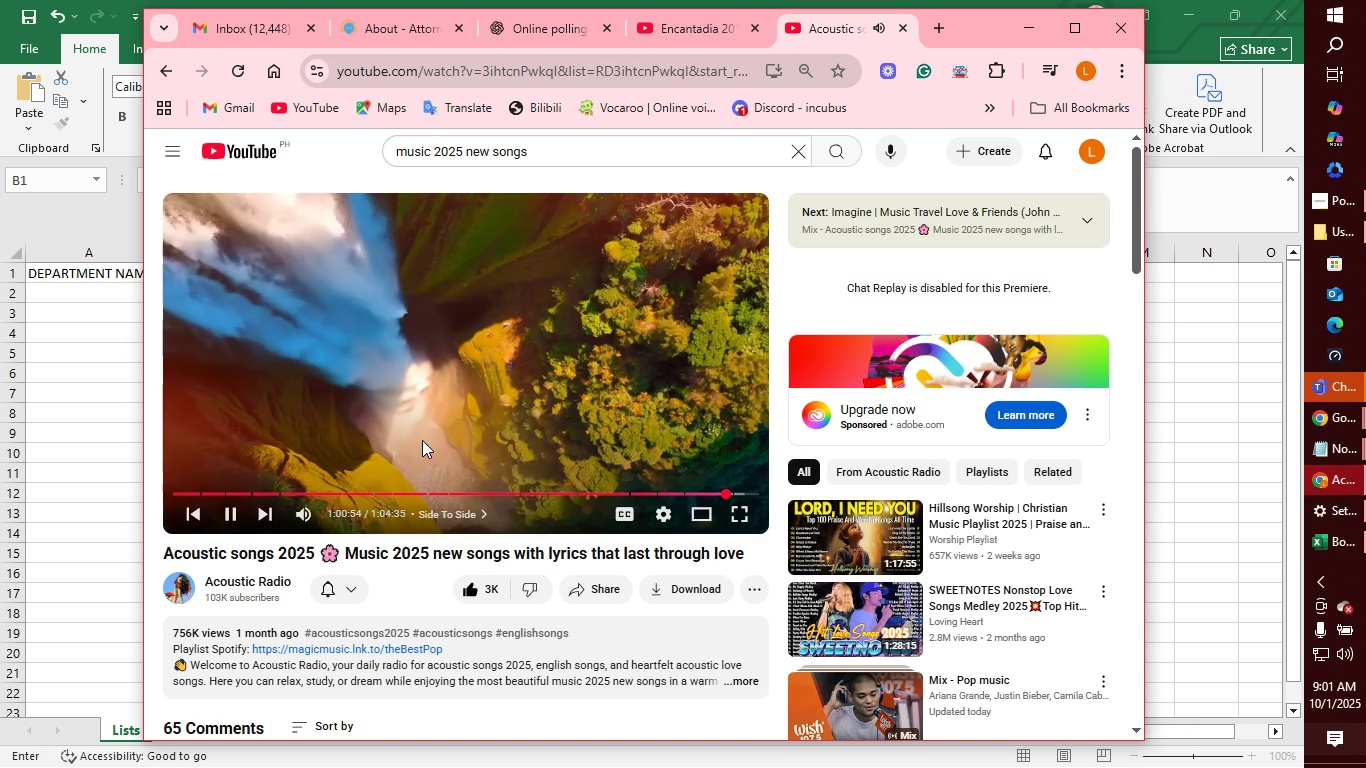 
mouse_move([863, 532])
 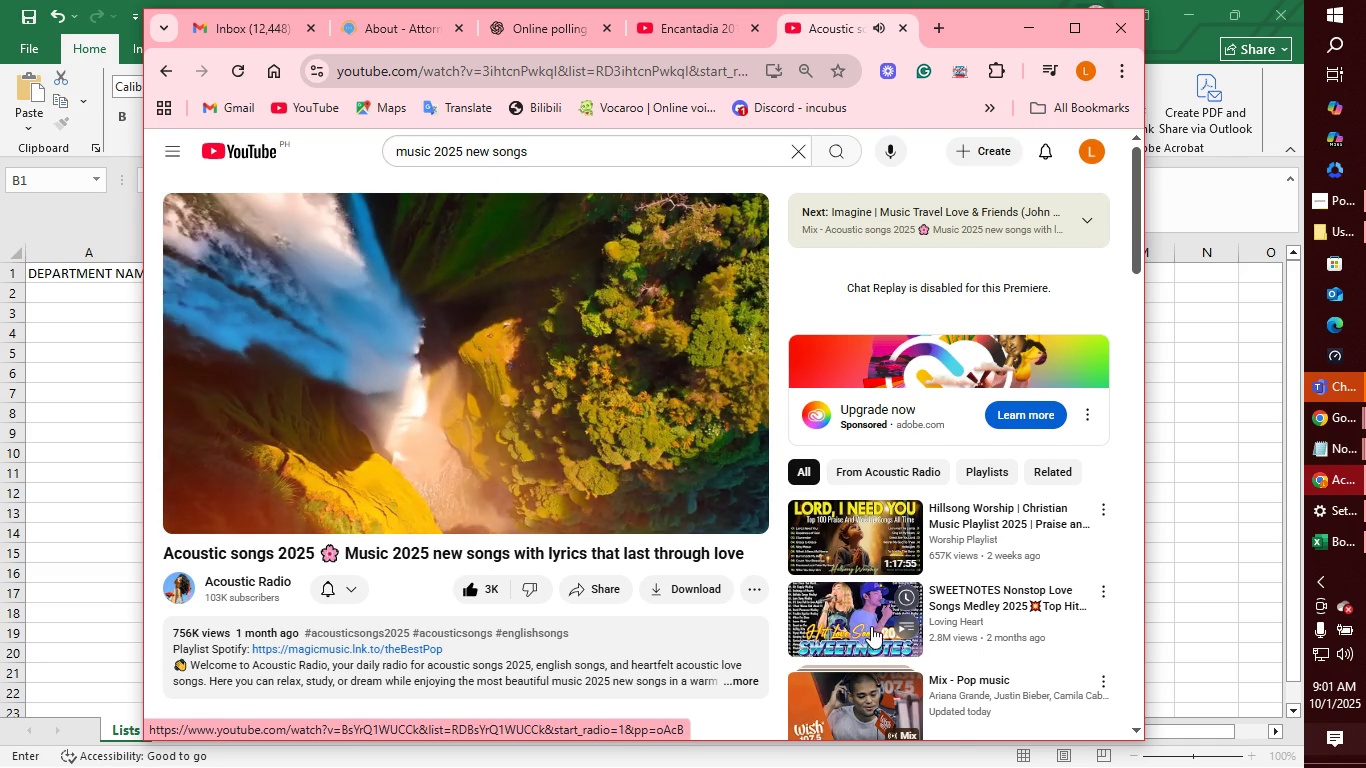 
scroll: coordinate [867, 626], scroll_direction: up, amount: 3.0
 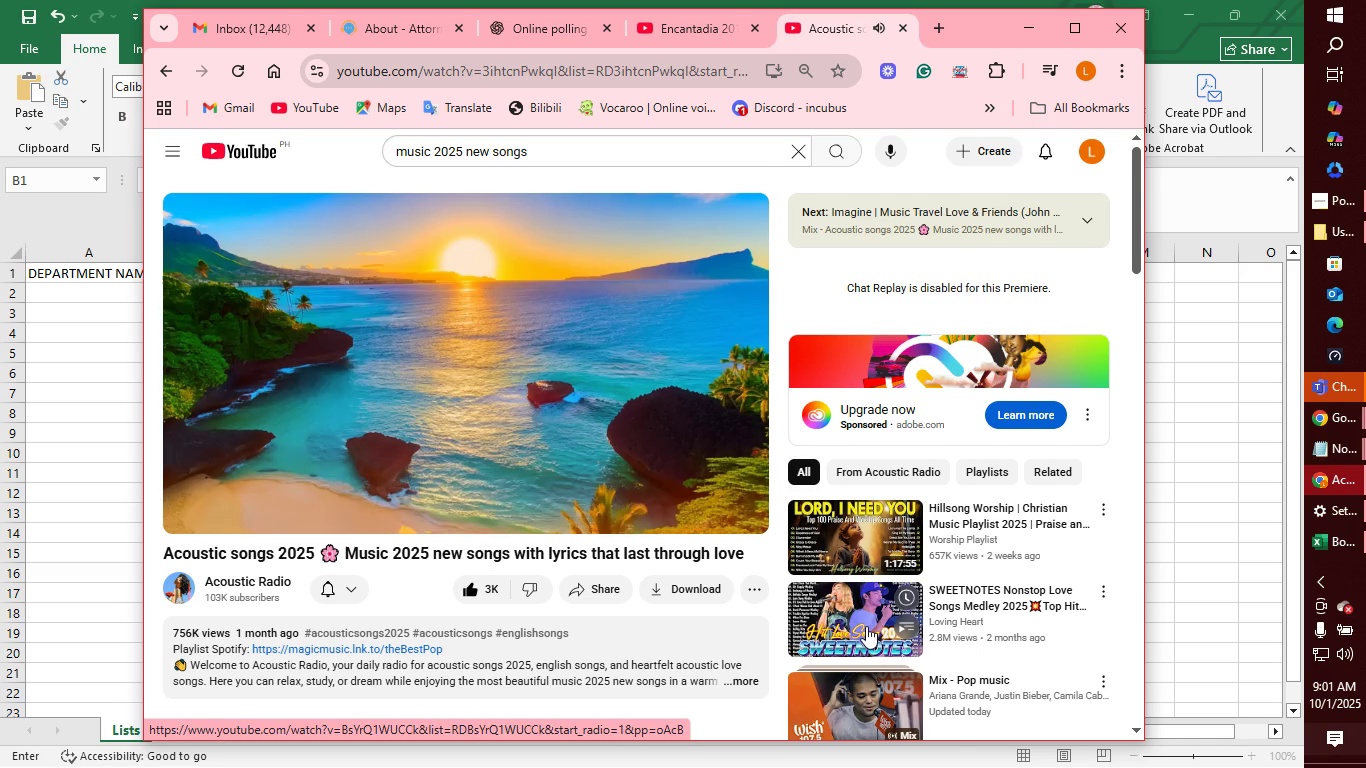 
scroll: coordinate [865, 628], scroll_direction: down, amount: 1.0
 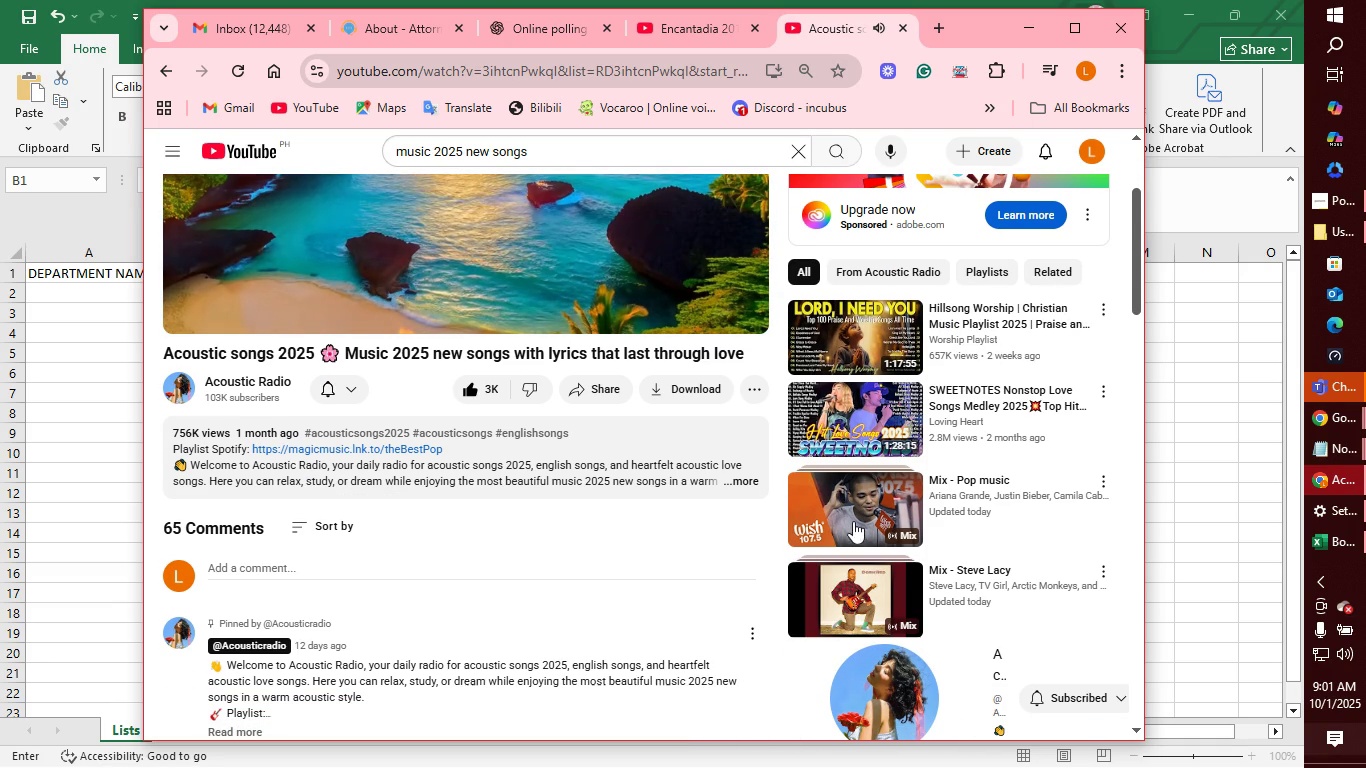 
left_click([854, 509])
 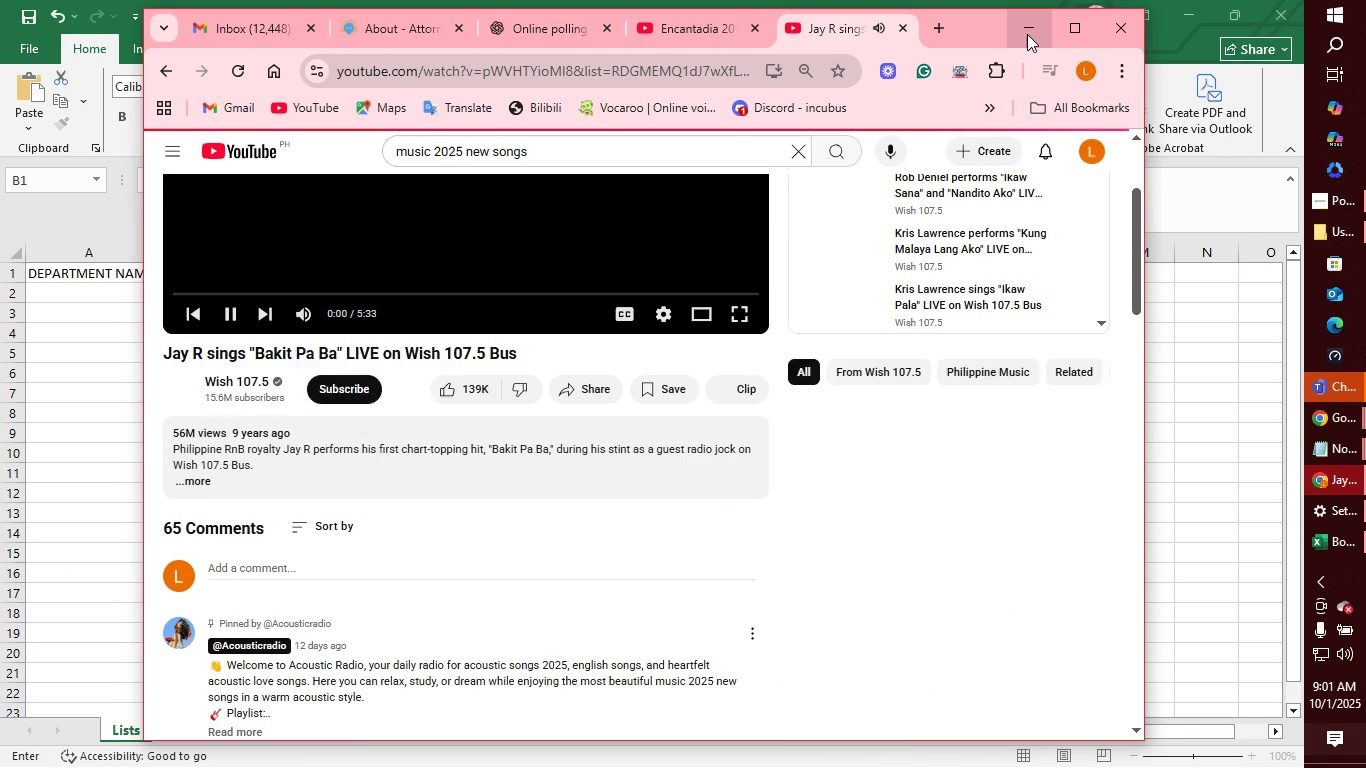 
left_click([1027, 34])
 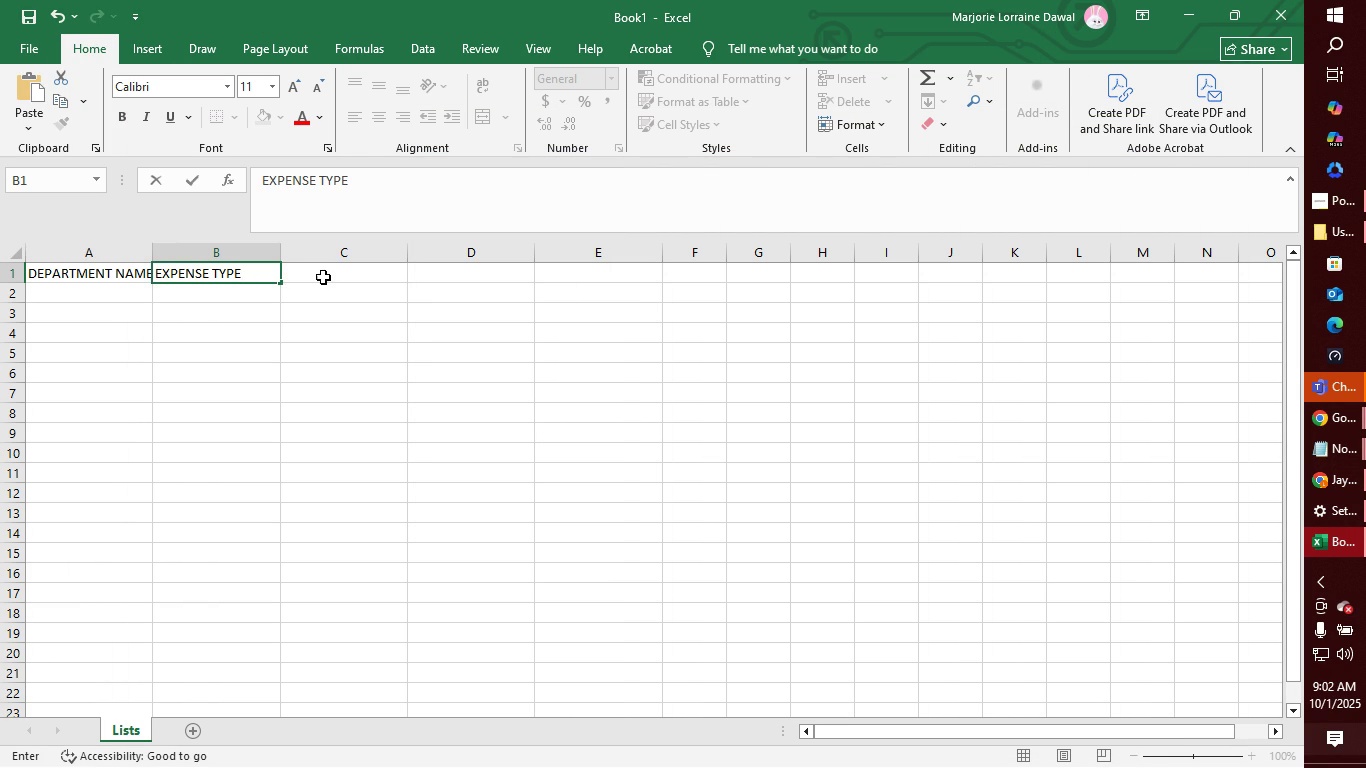 
left_click([335, 272])
 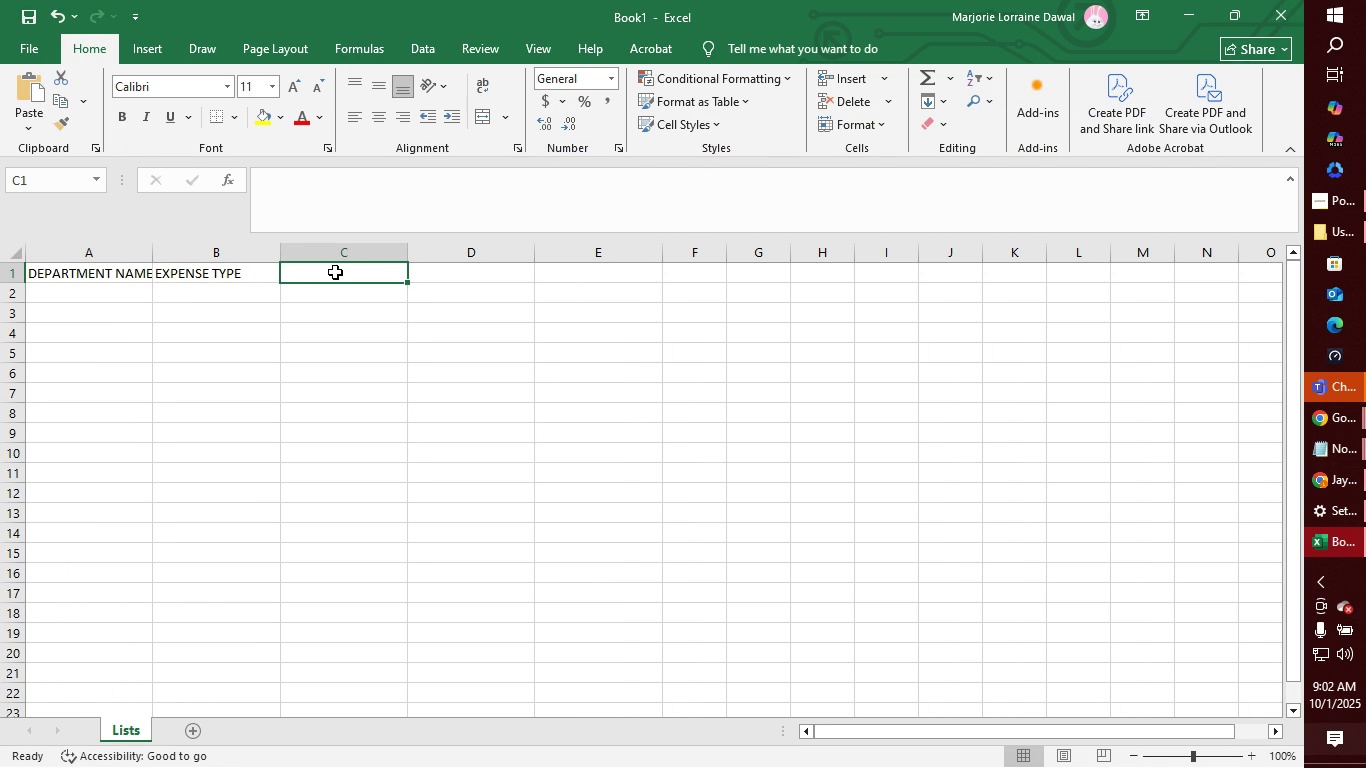 
type(DATE)
key(Tab)
type(AMOUNT)
 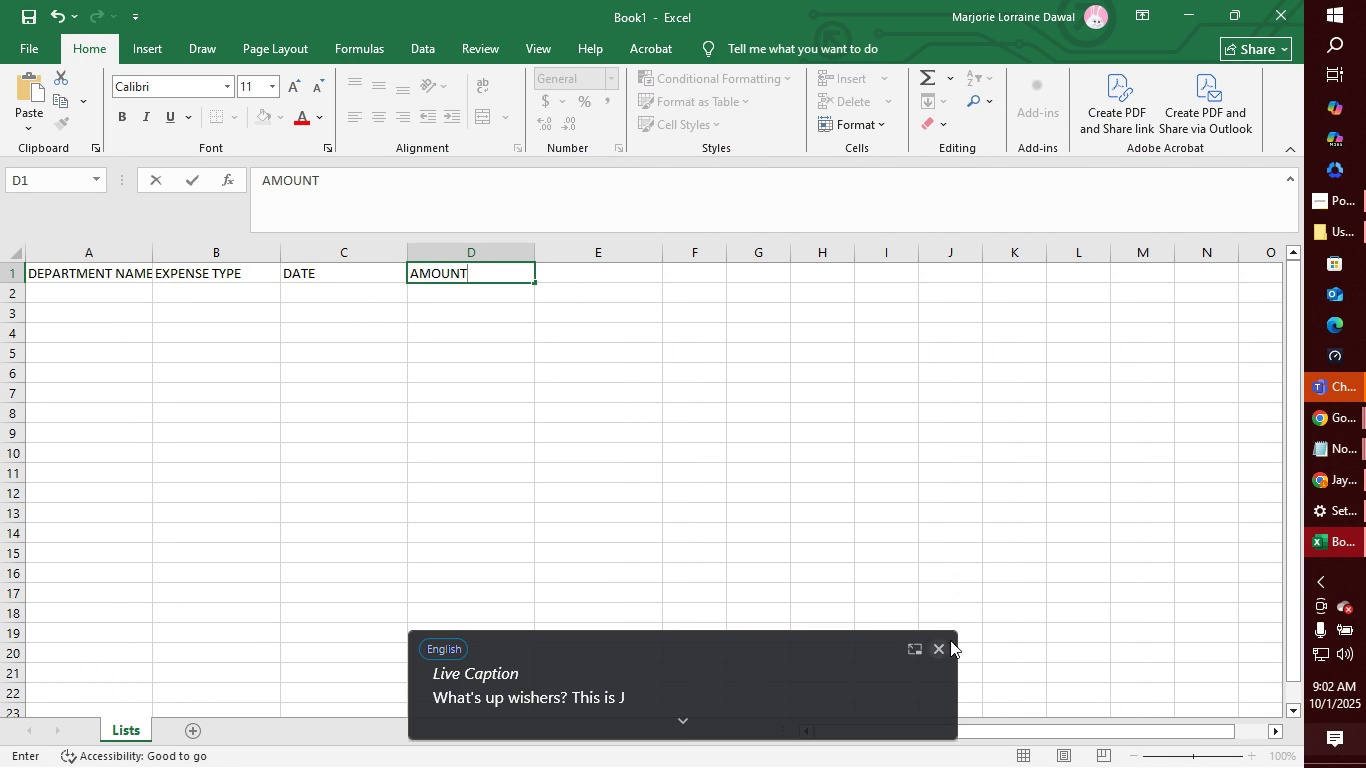 
left_click([944, 647])
 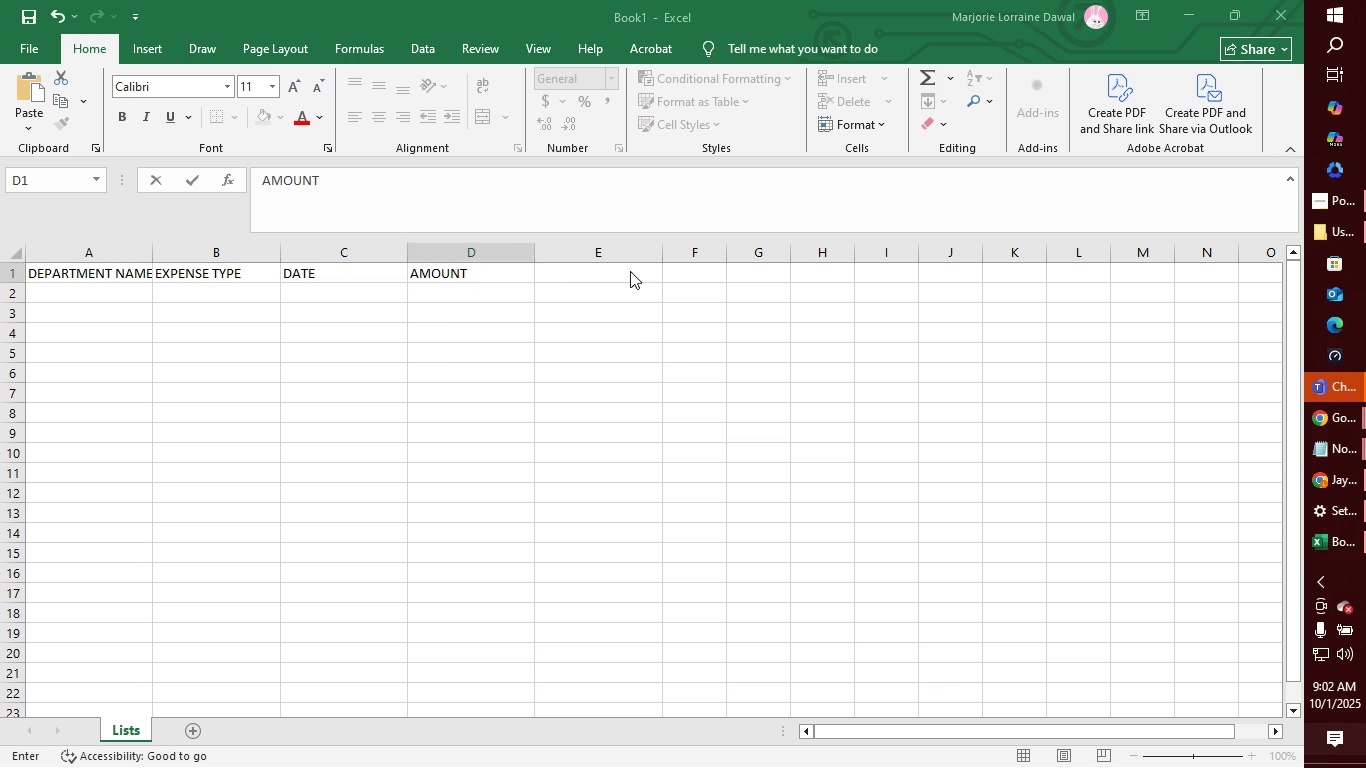 
left_click([630, 271])
 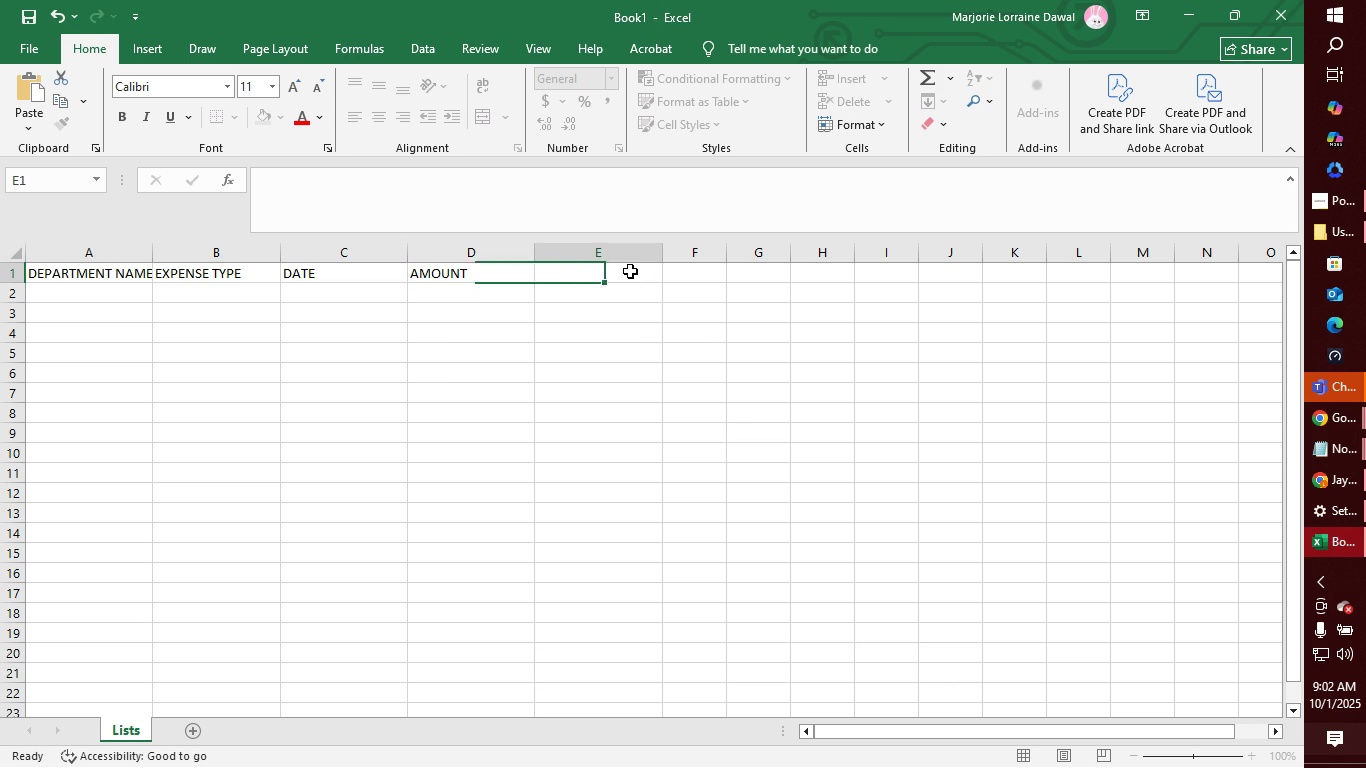 
left_click([630, 271])
 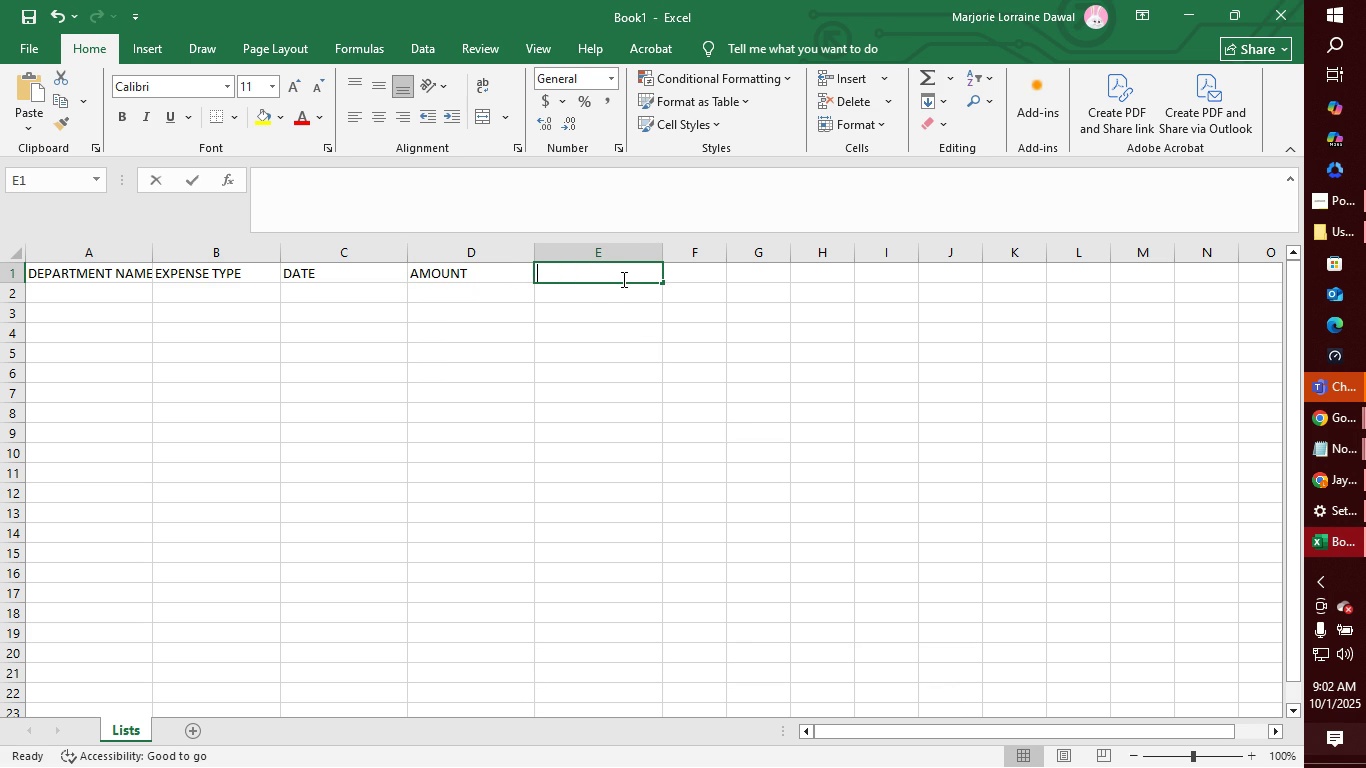 
type(FUNDING SOURCE)